 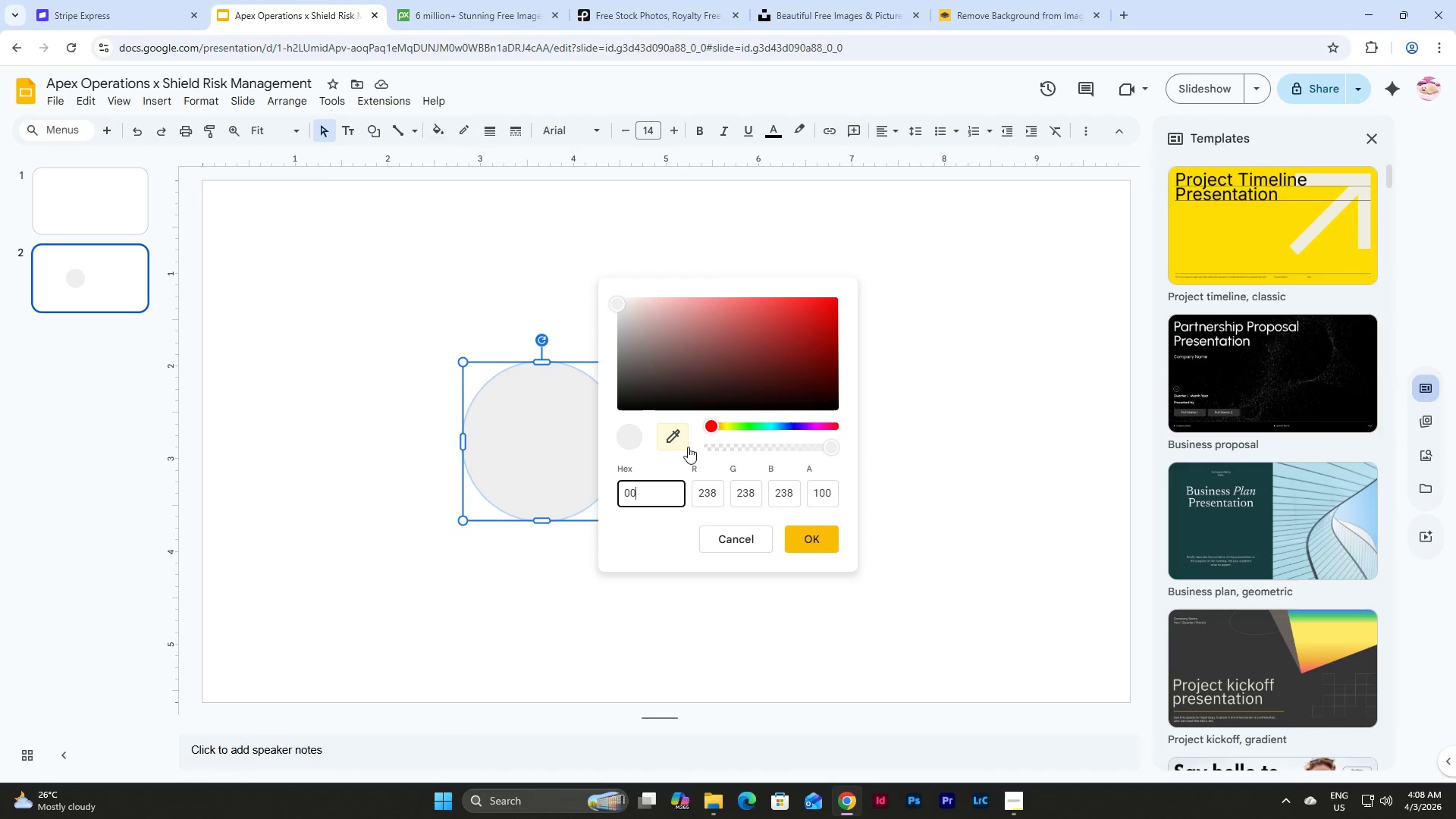 
key(Numpad0)
 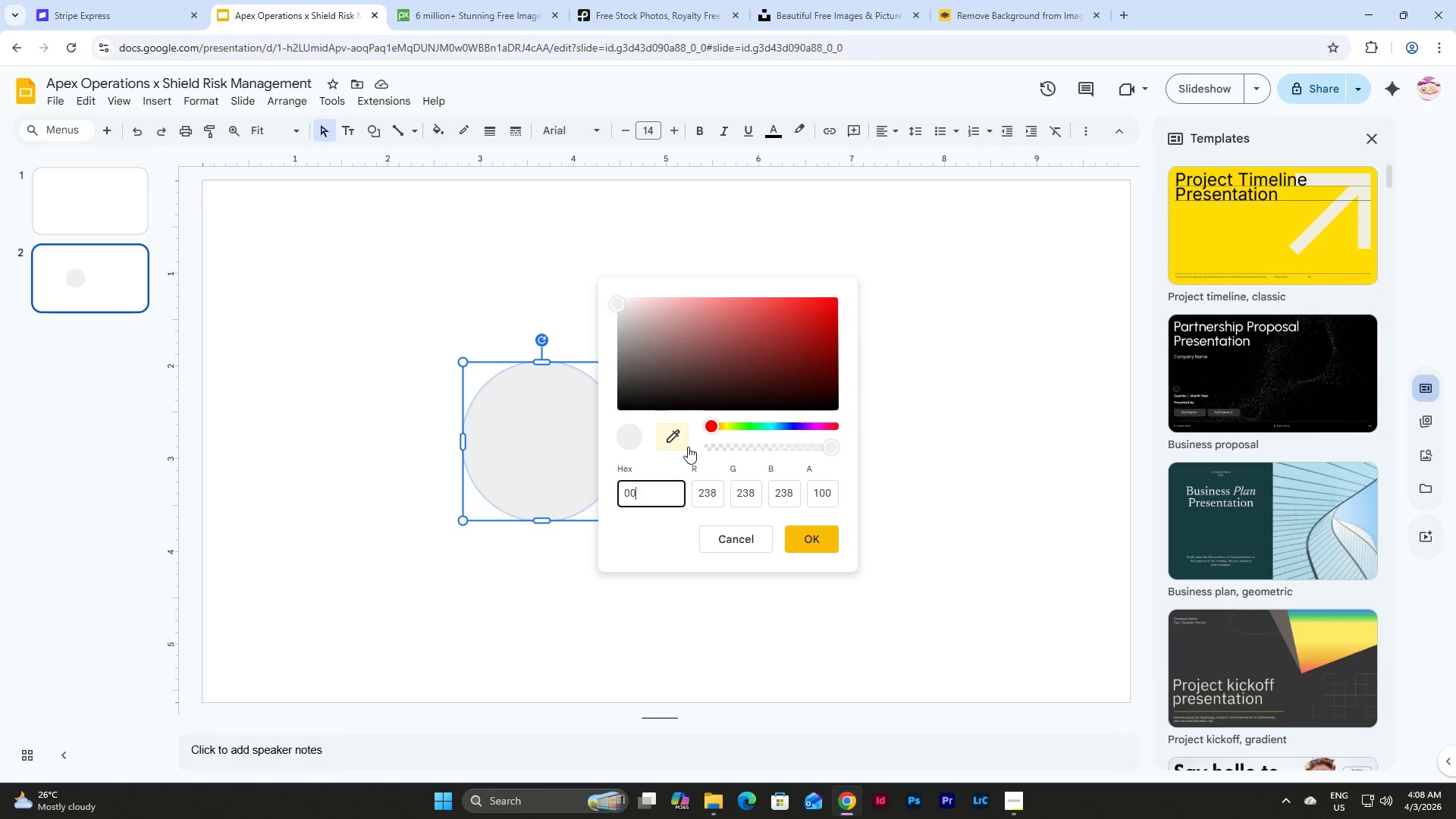 
key(Numpad2)
 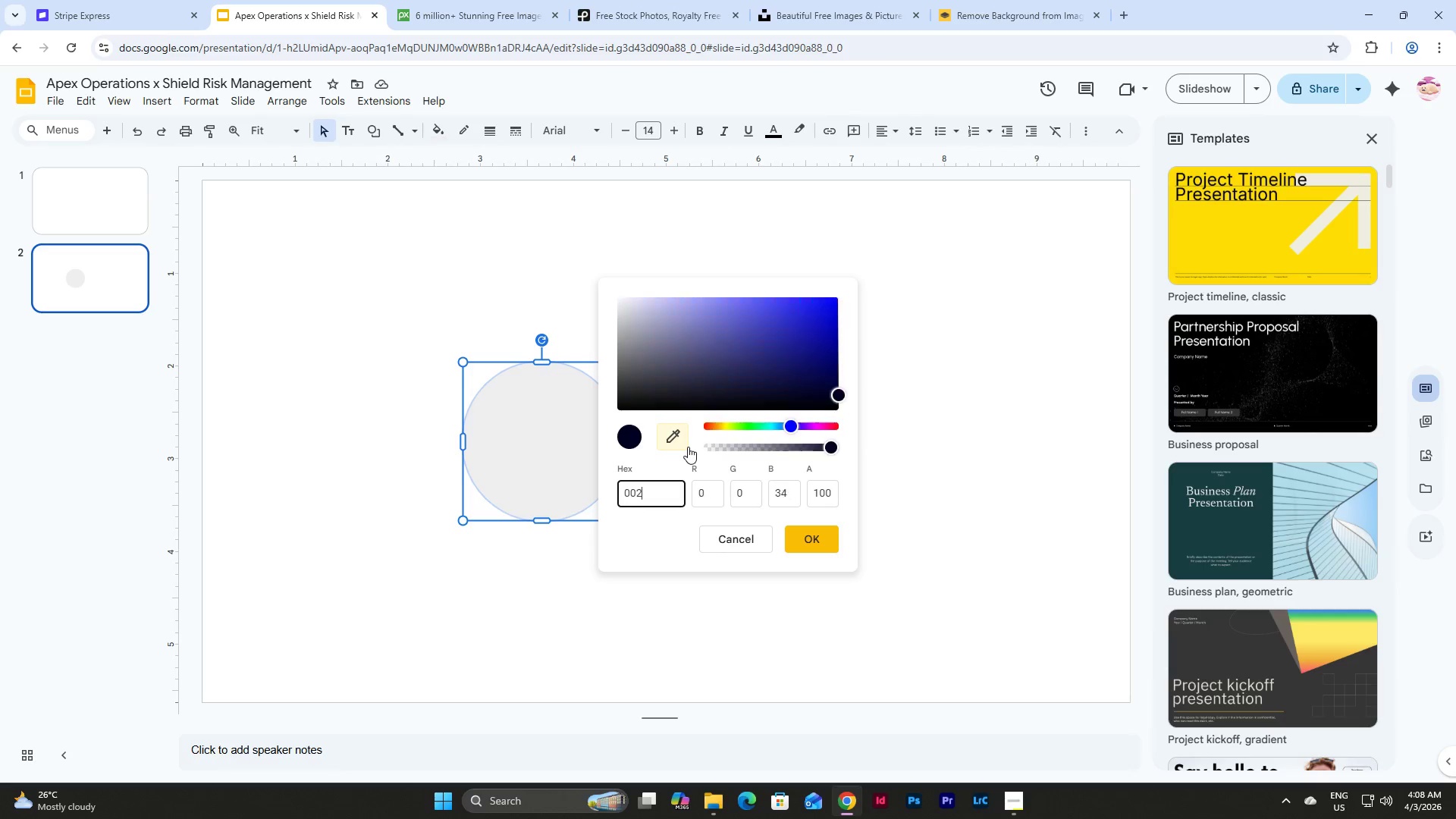 
key(Numpad1)
 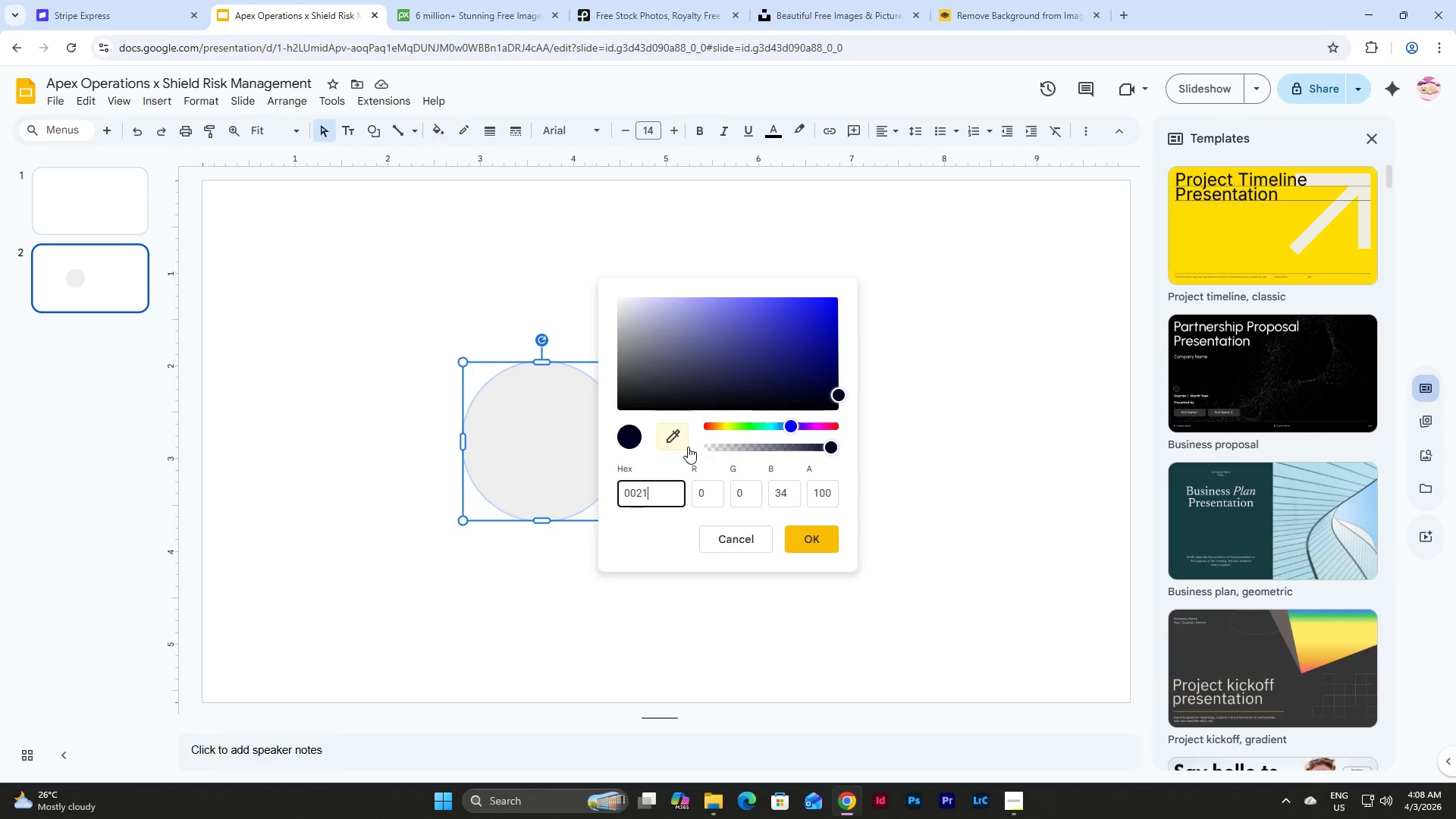 
key(Numpad4)
 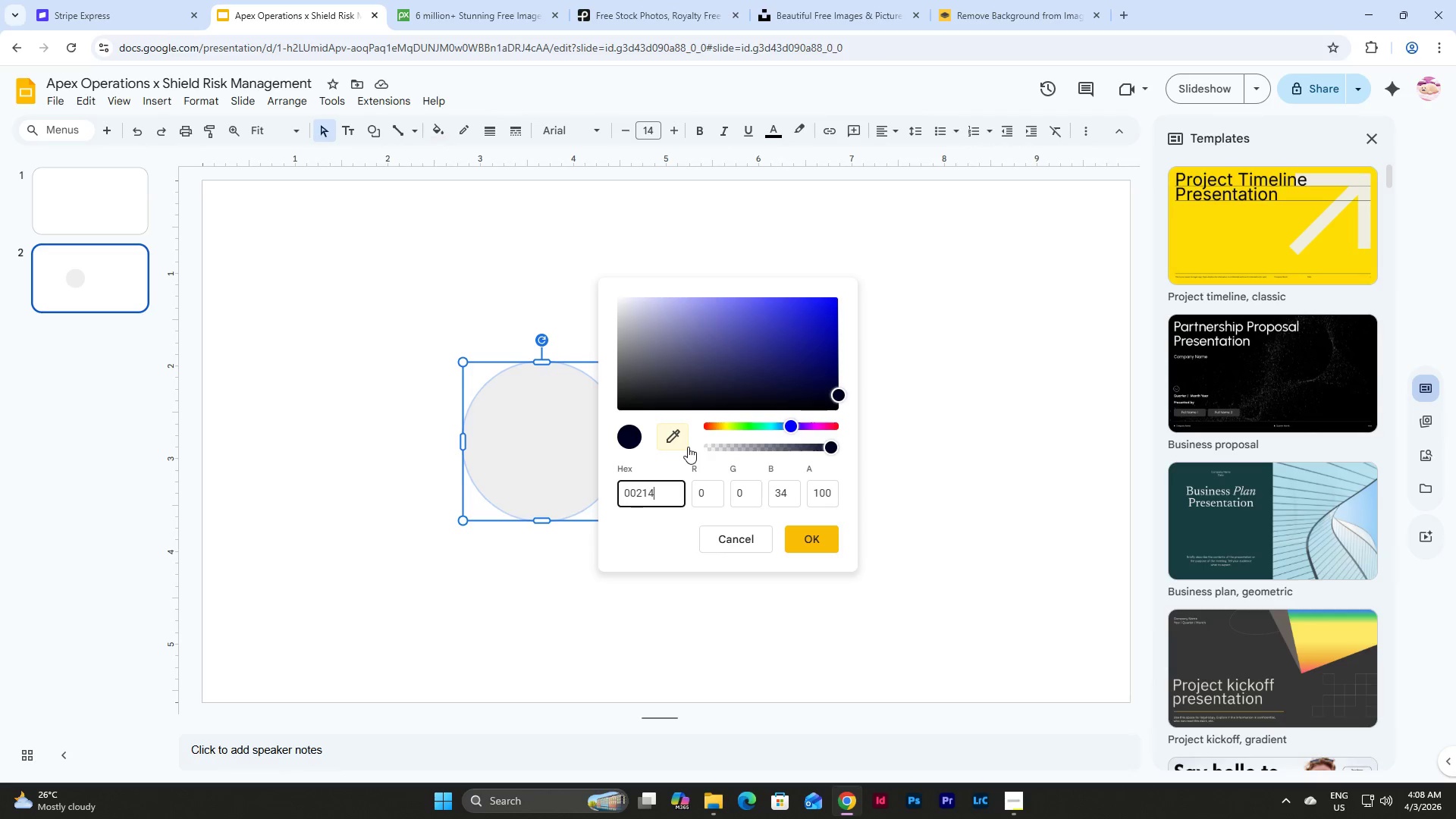 
key(Numpad7)
 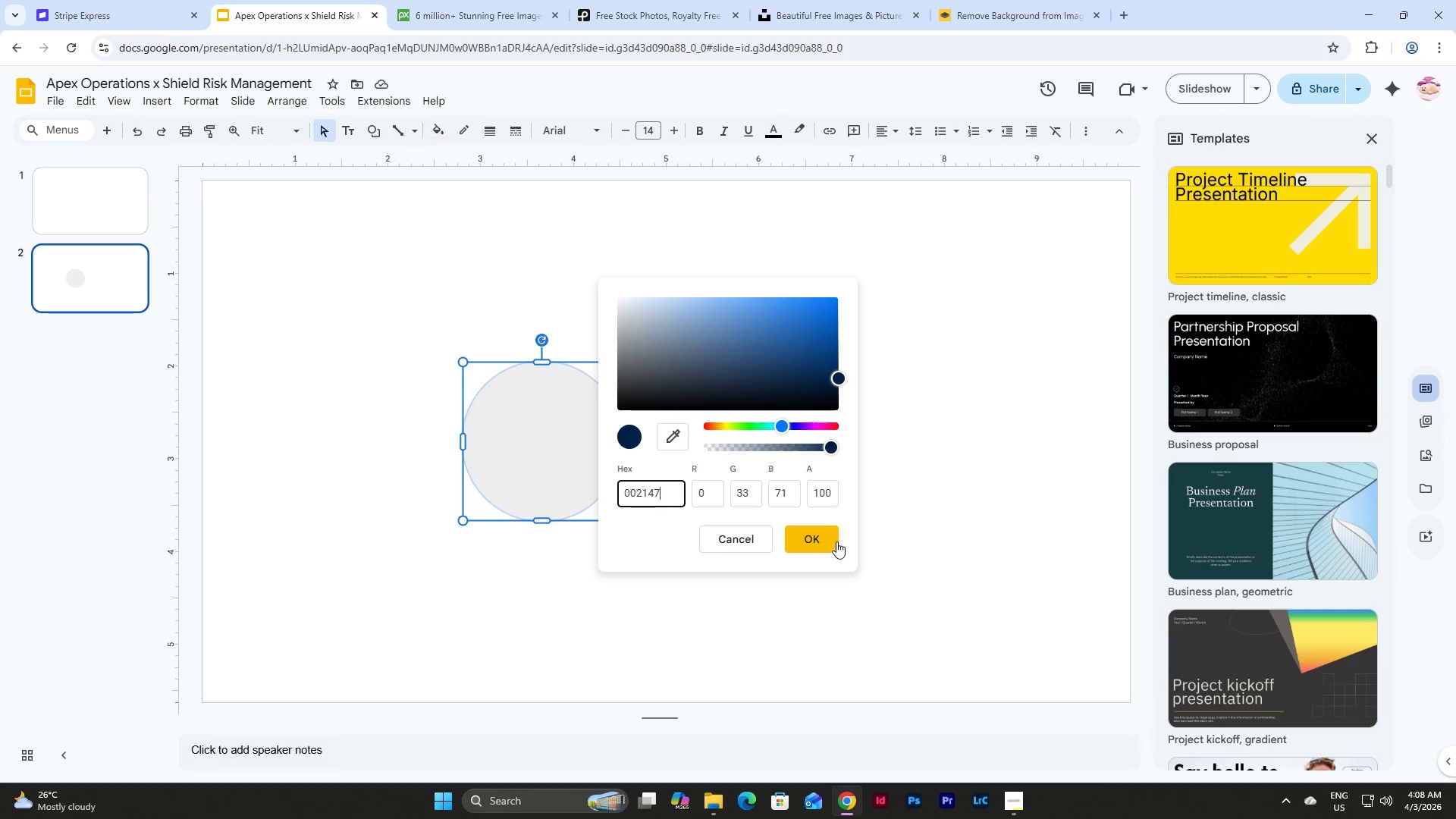 
left_click([820, 541])
 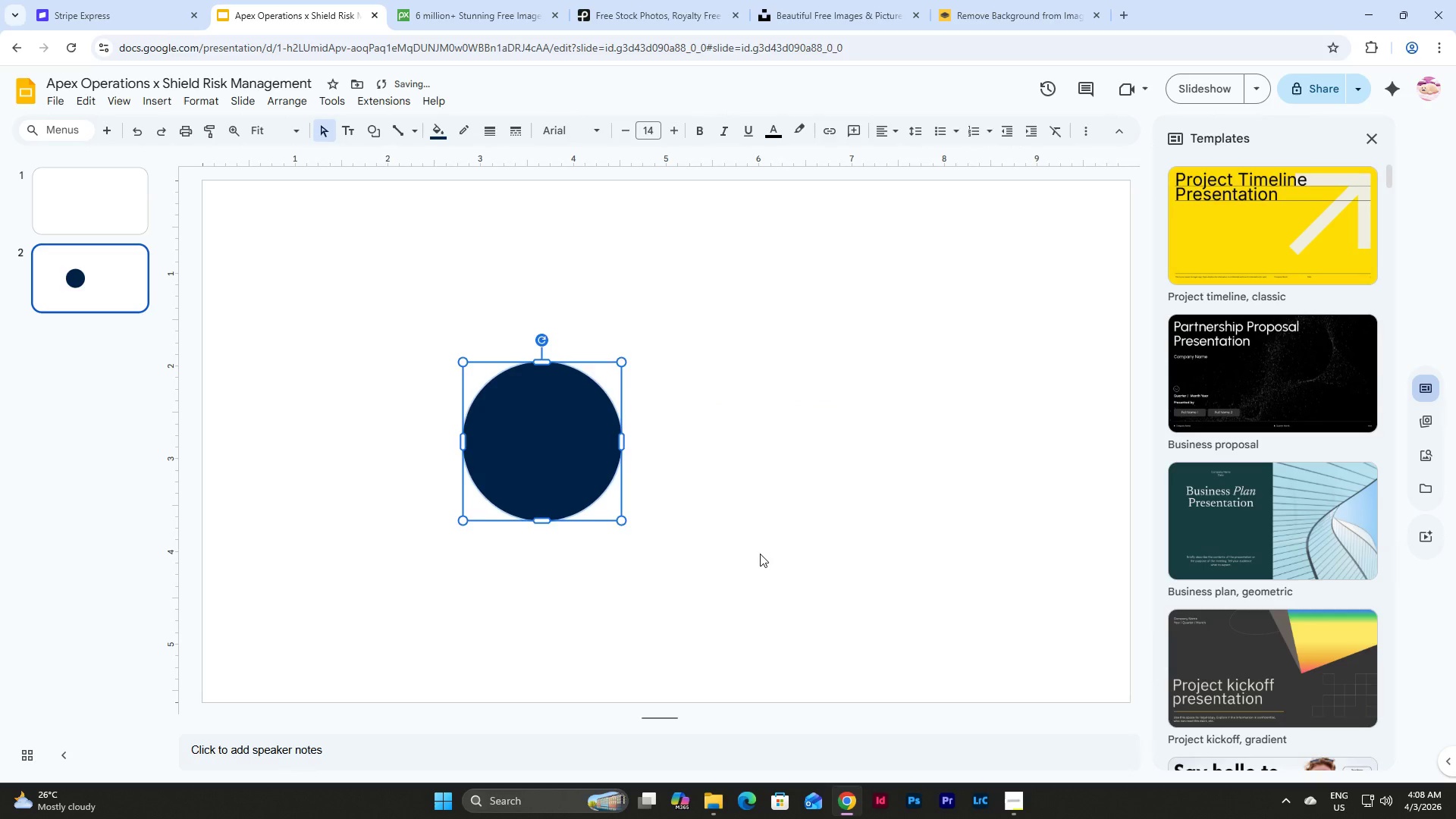 
left_click([760, 554])
 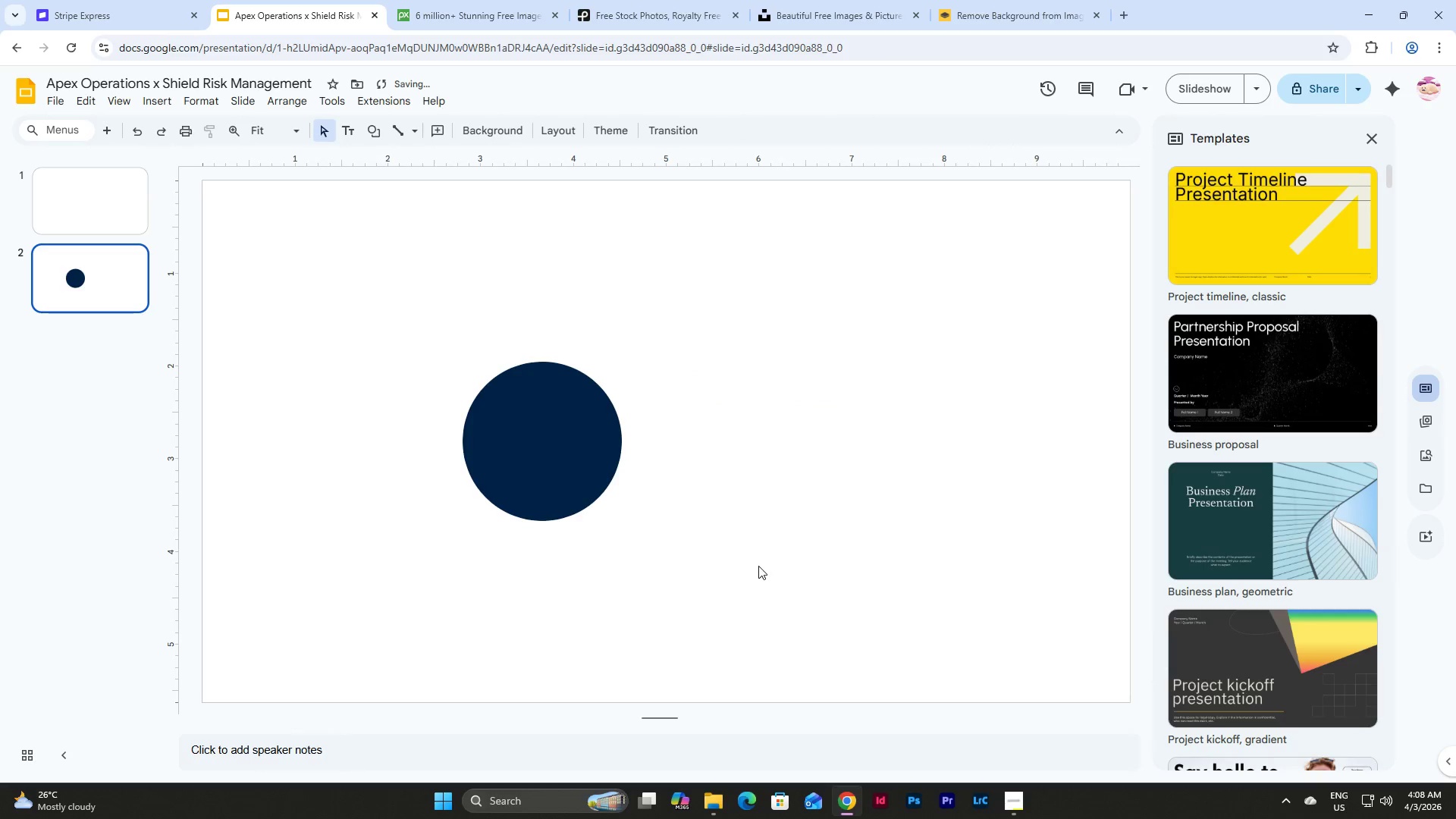 
left_click_drag(start_coordinate=[758, 565], to_coordinate=[318, 284])
 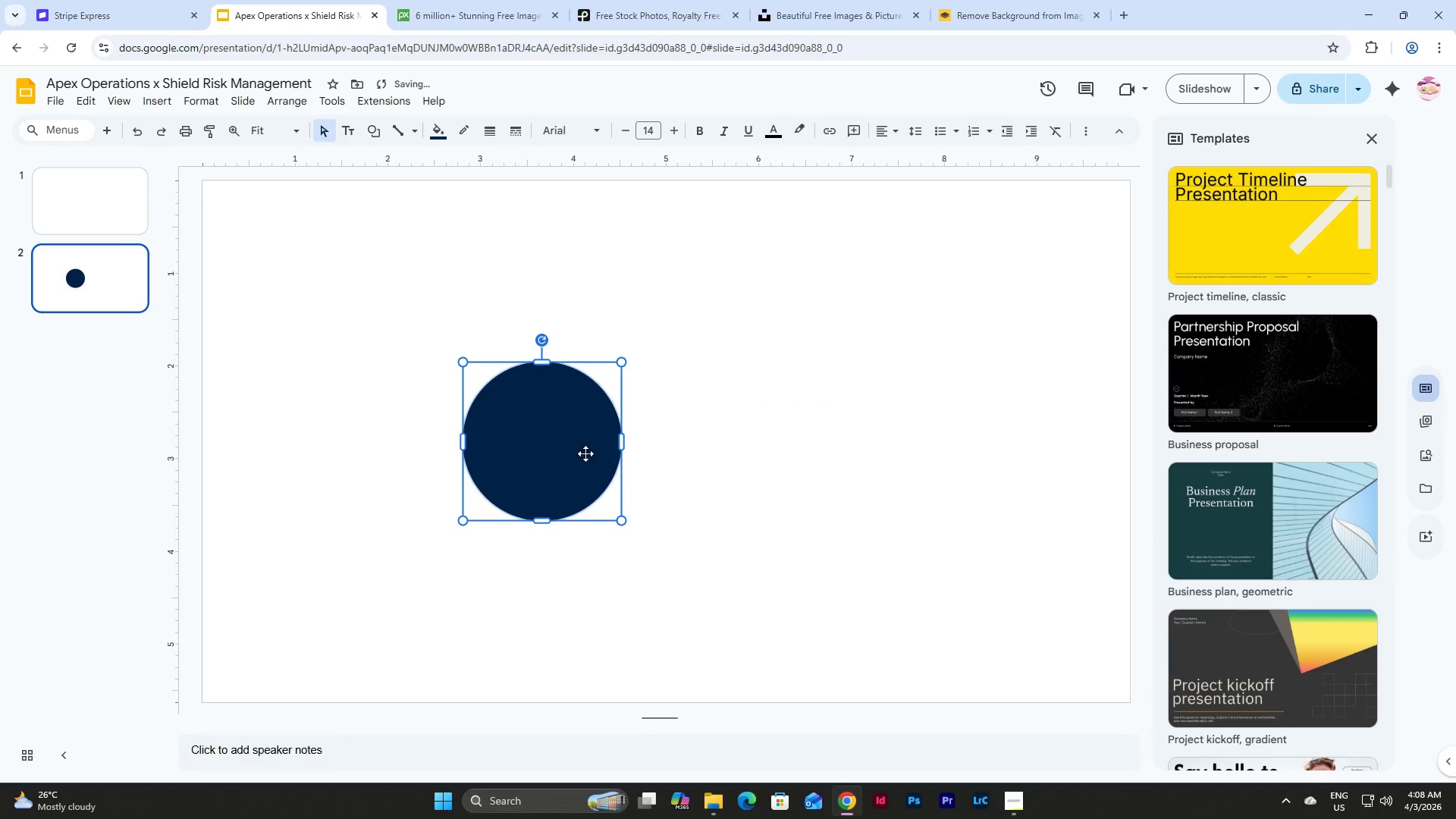 
key(Control+C)
 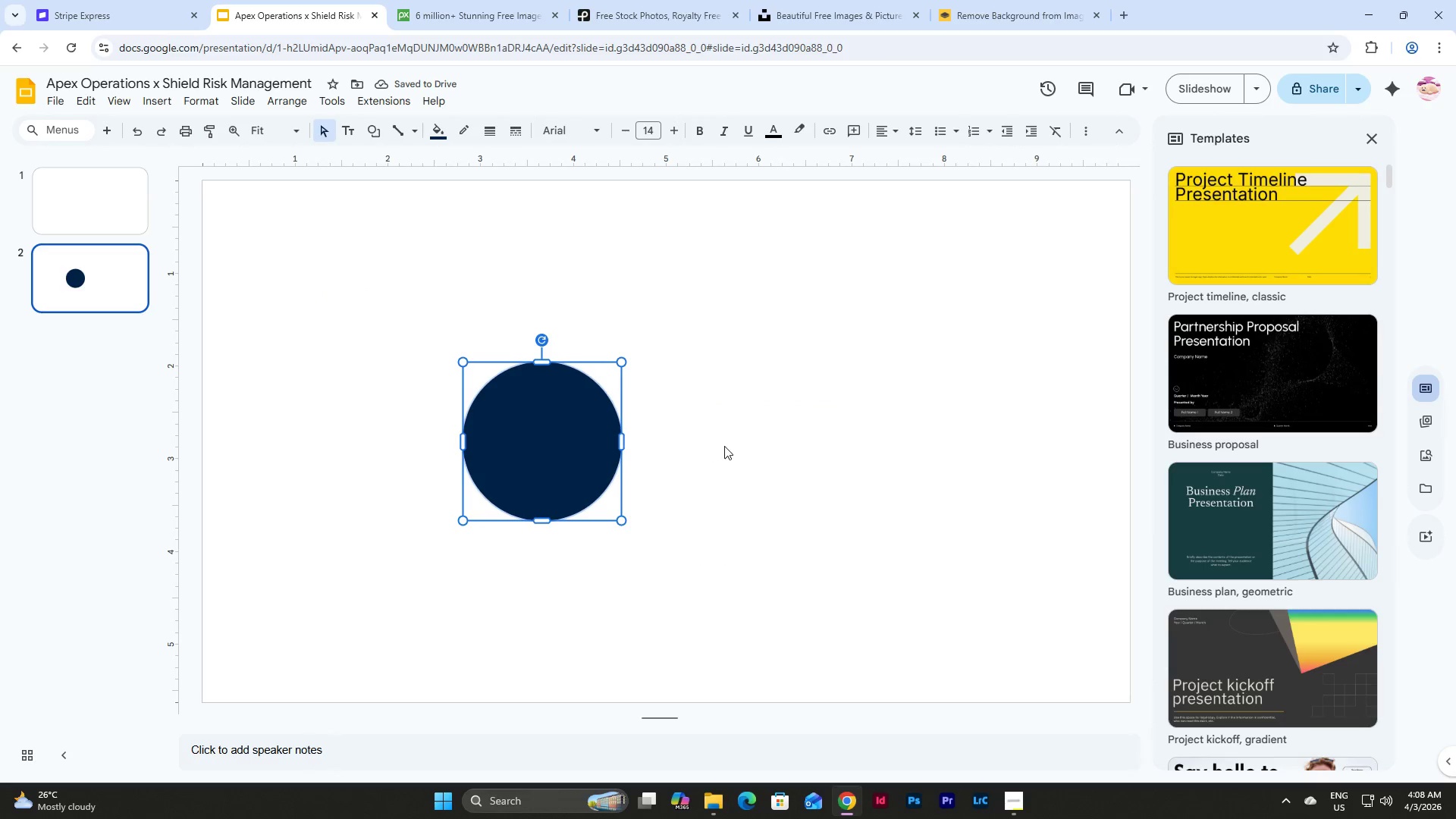 
left_click([725, 446])
 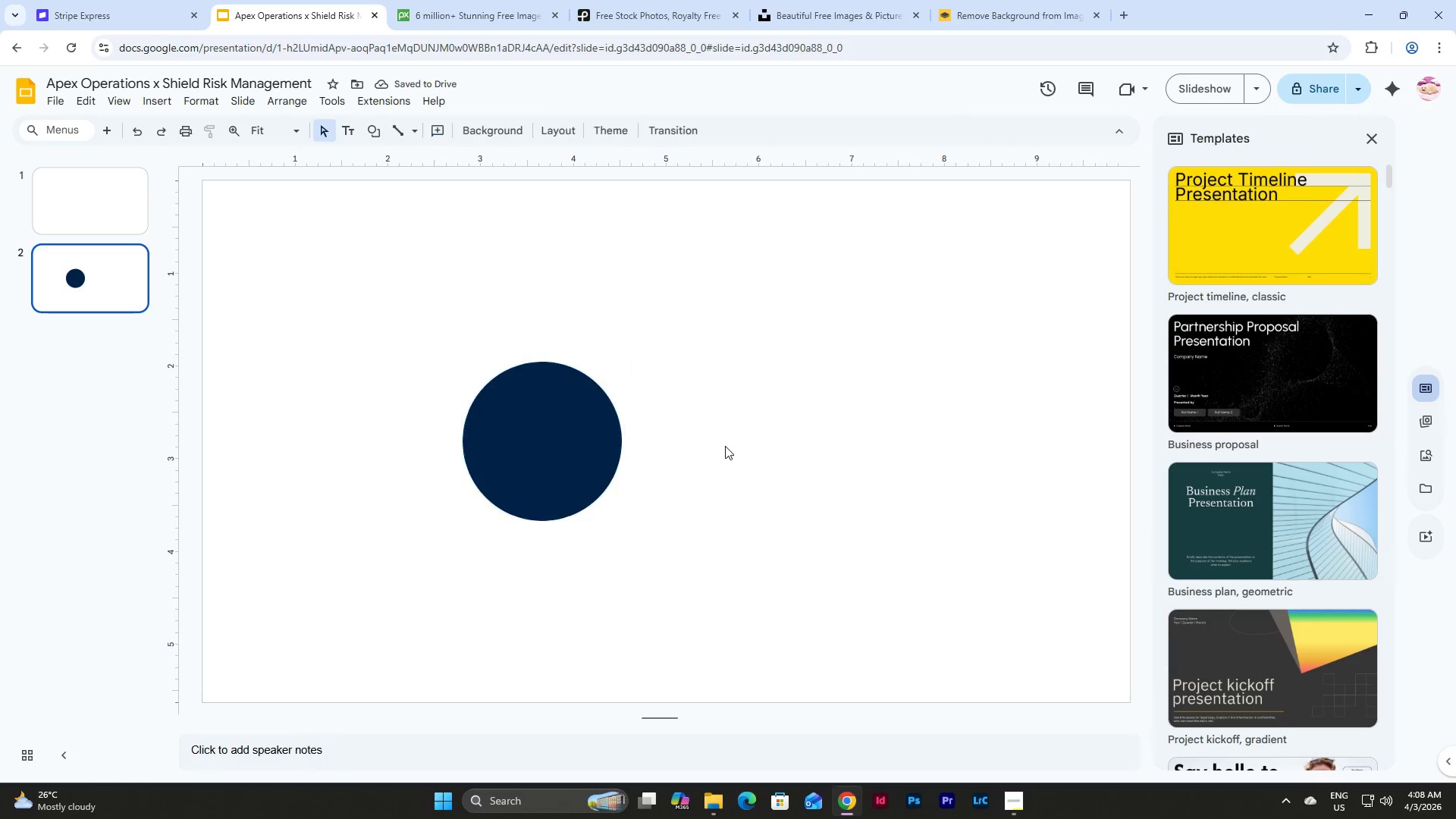 
key(Control+V)
 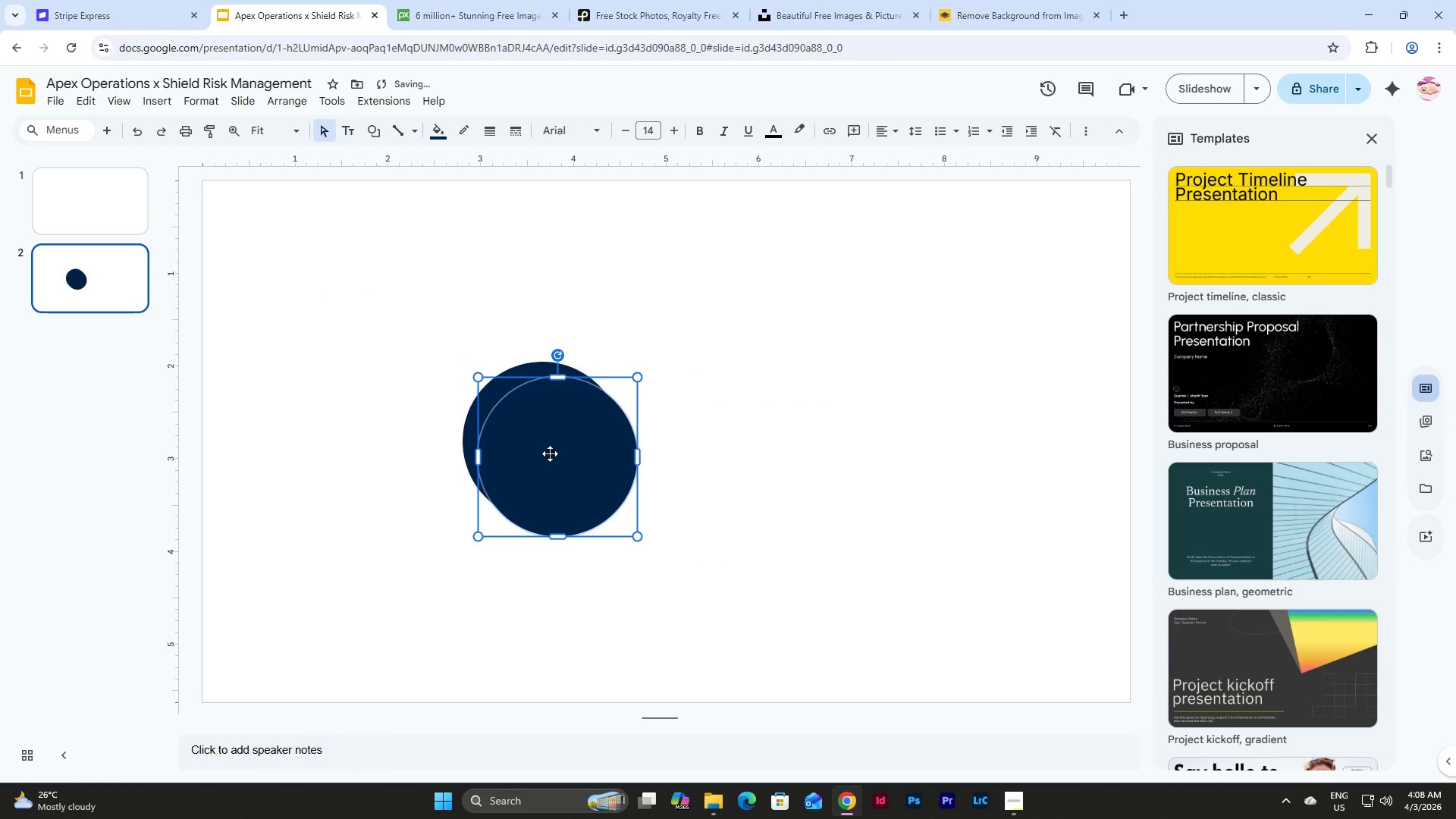 
left_click_drag(start_coordinate=[550, 453], to_coordinate=[748, 438])
 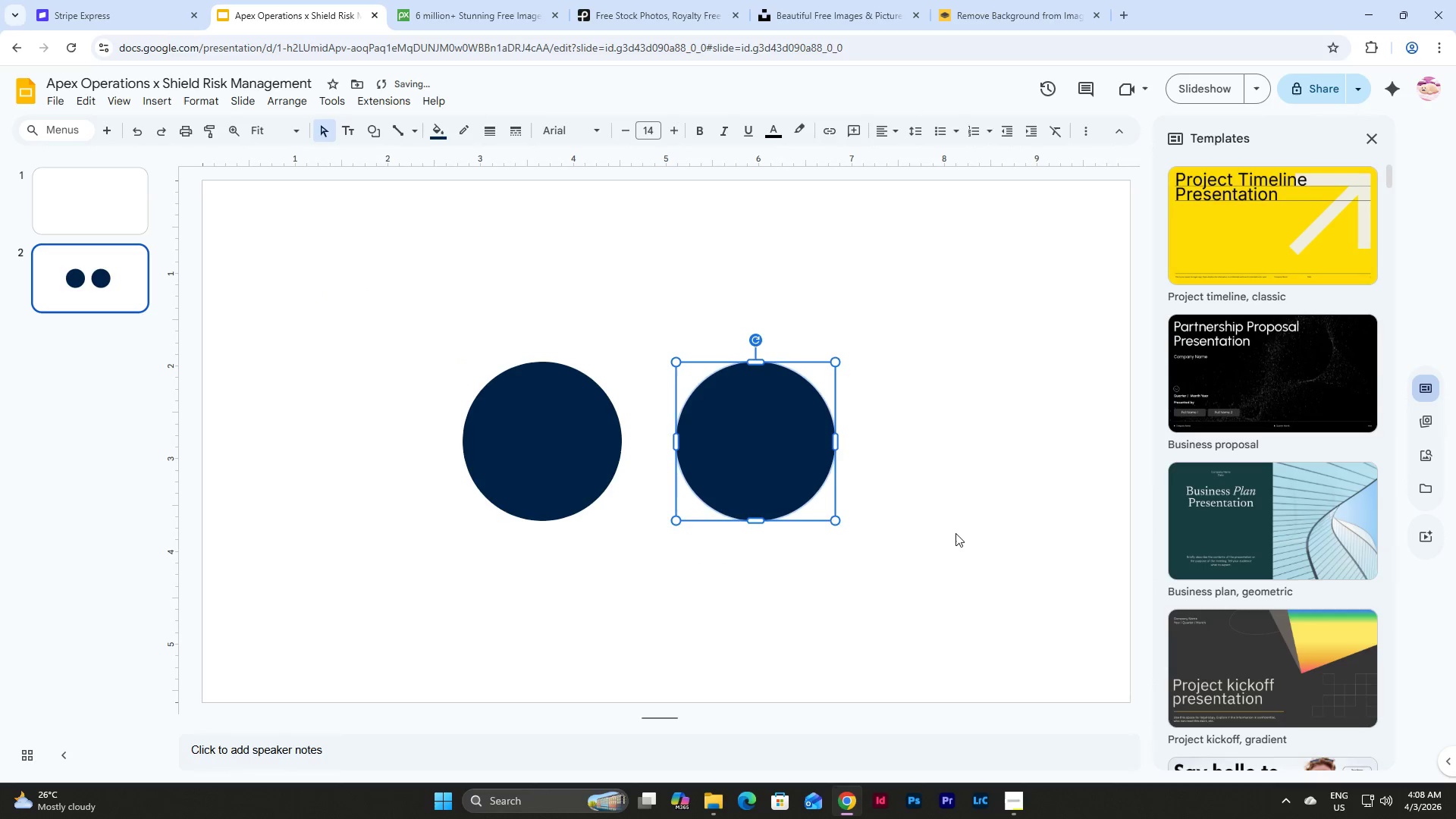 
left_click([962, 536])
 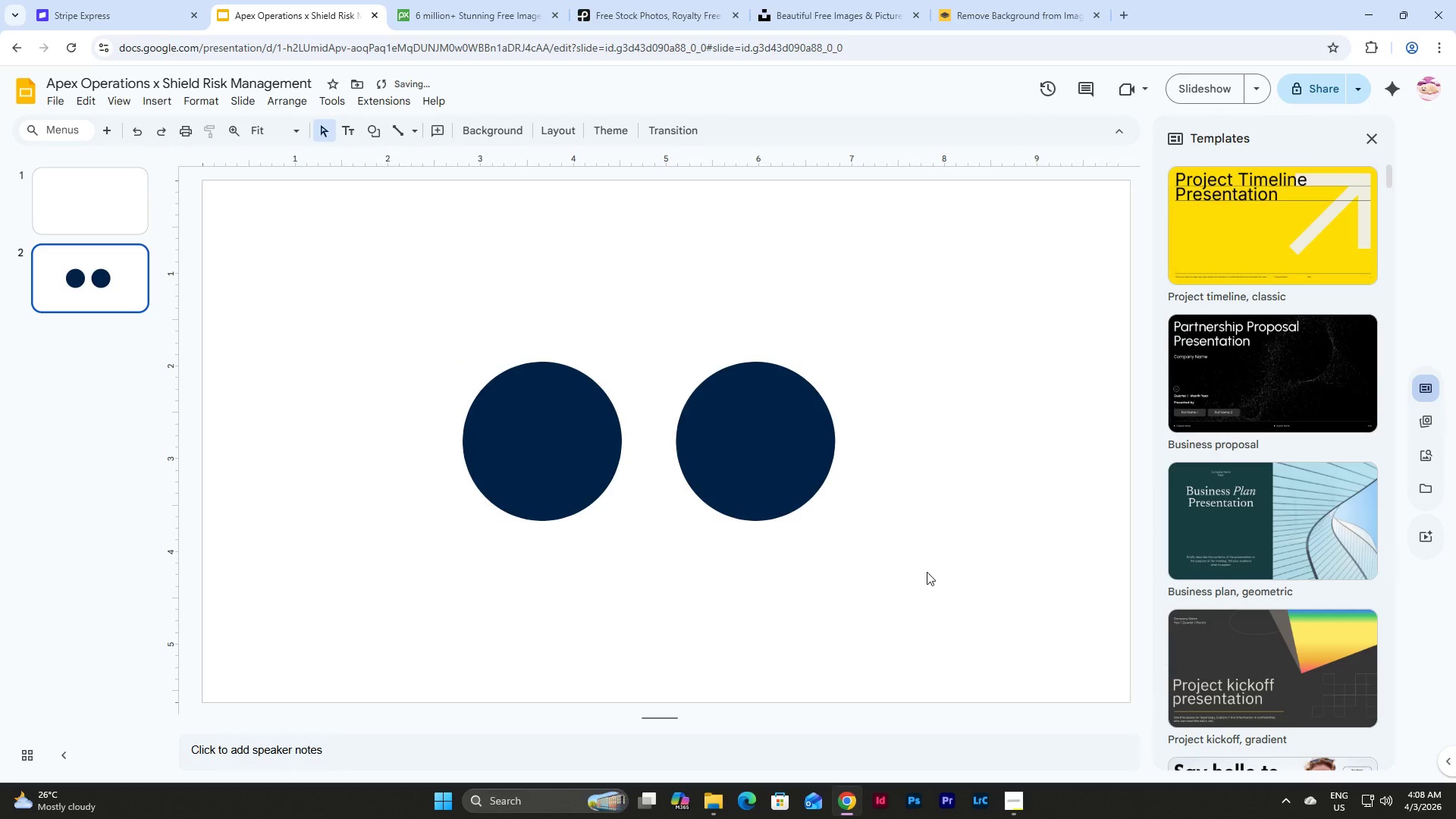 
left_click_drag(start_coordinate=[924, 572], to_coordinate=[406, 318])
 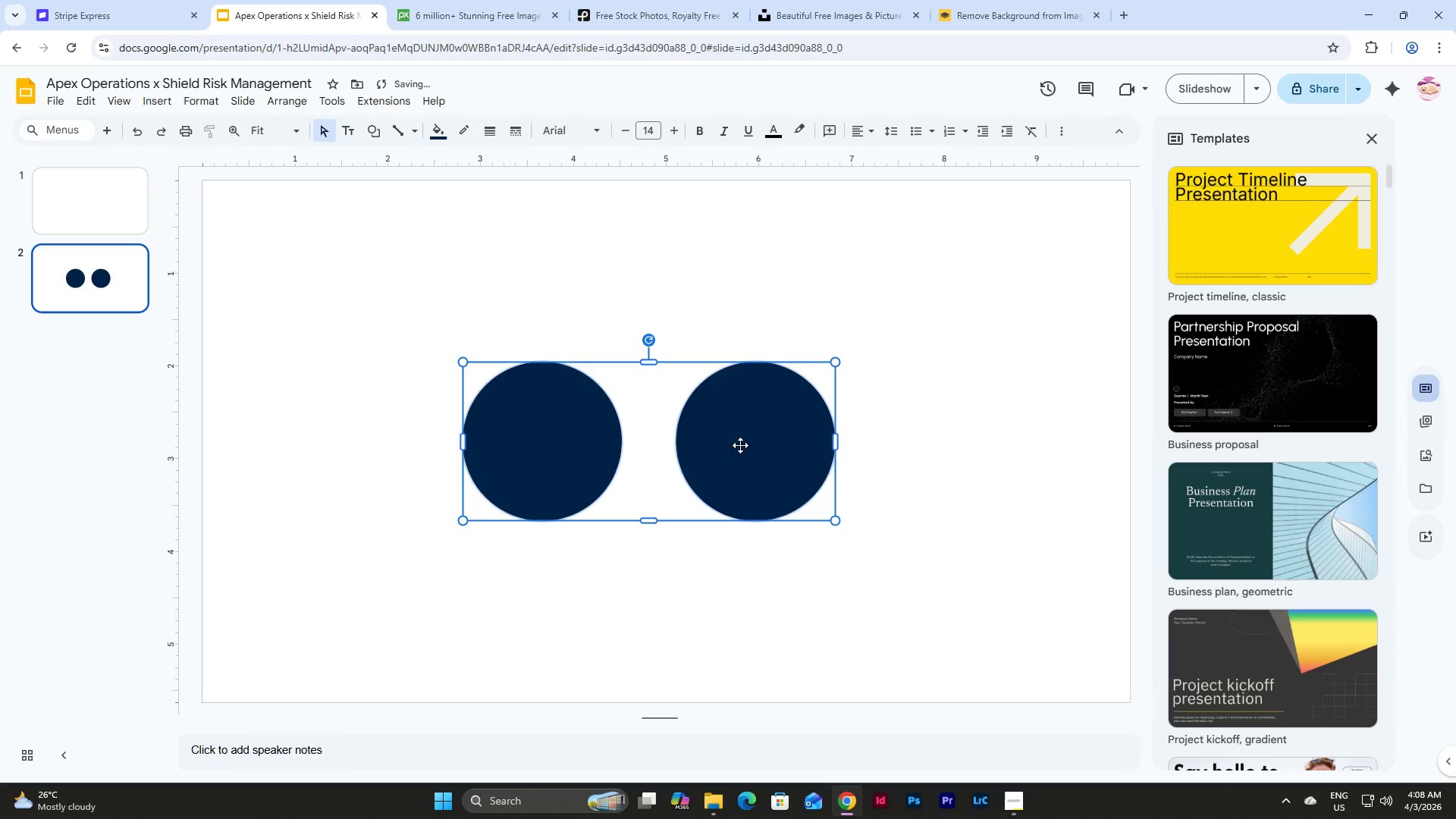 
left_click_drag(start_coordinate=[739, 447], to_coordinate=[757, 444])
 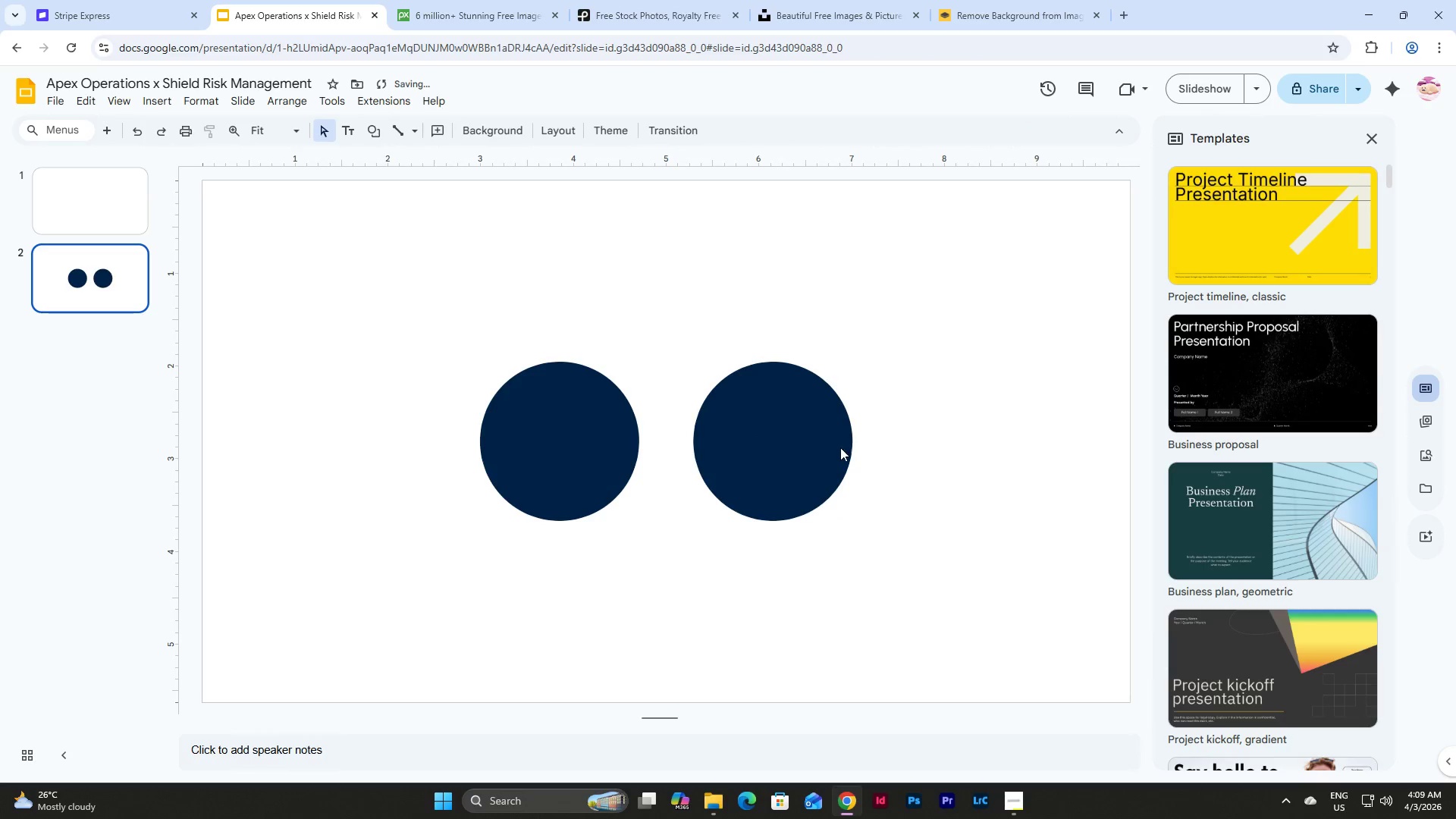 
double_click([817, 440])
 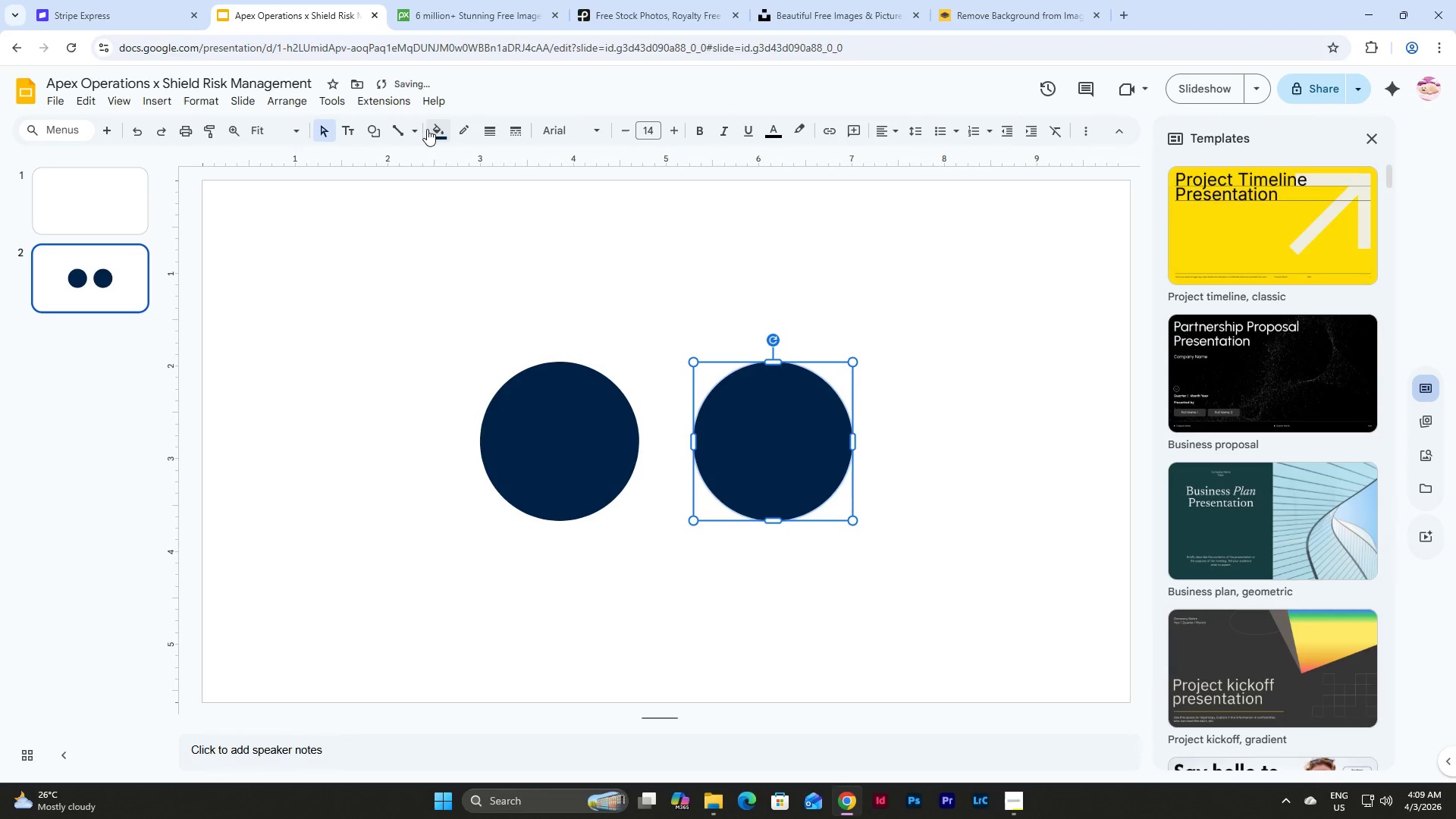 
left_click([434, 129])
 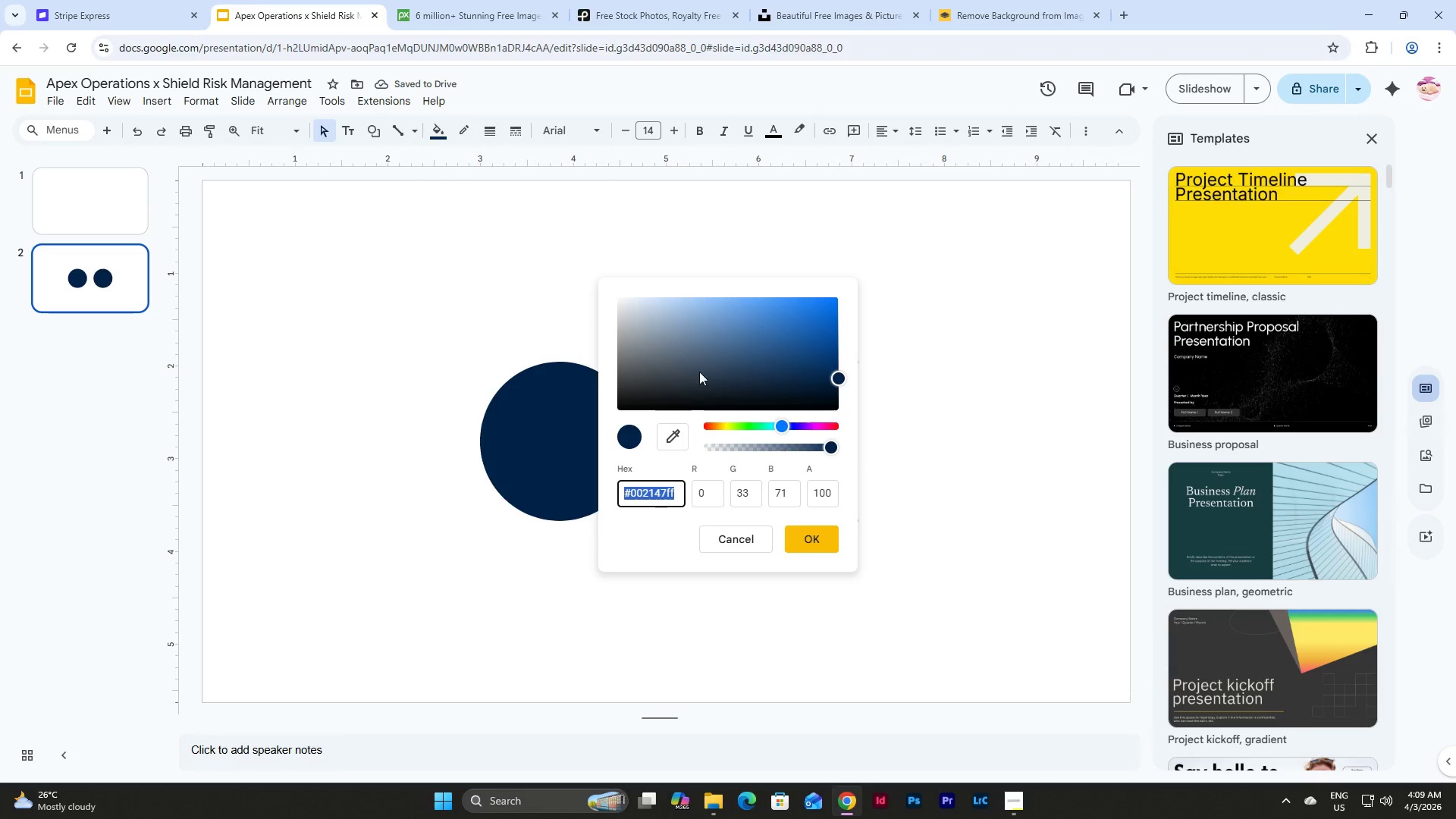 
left_click([1016, 800])